 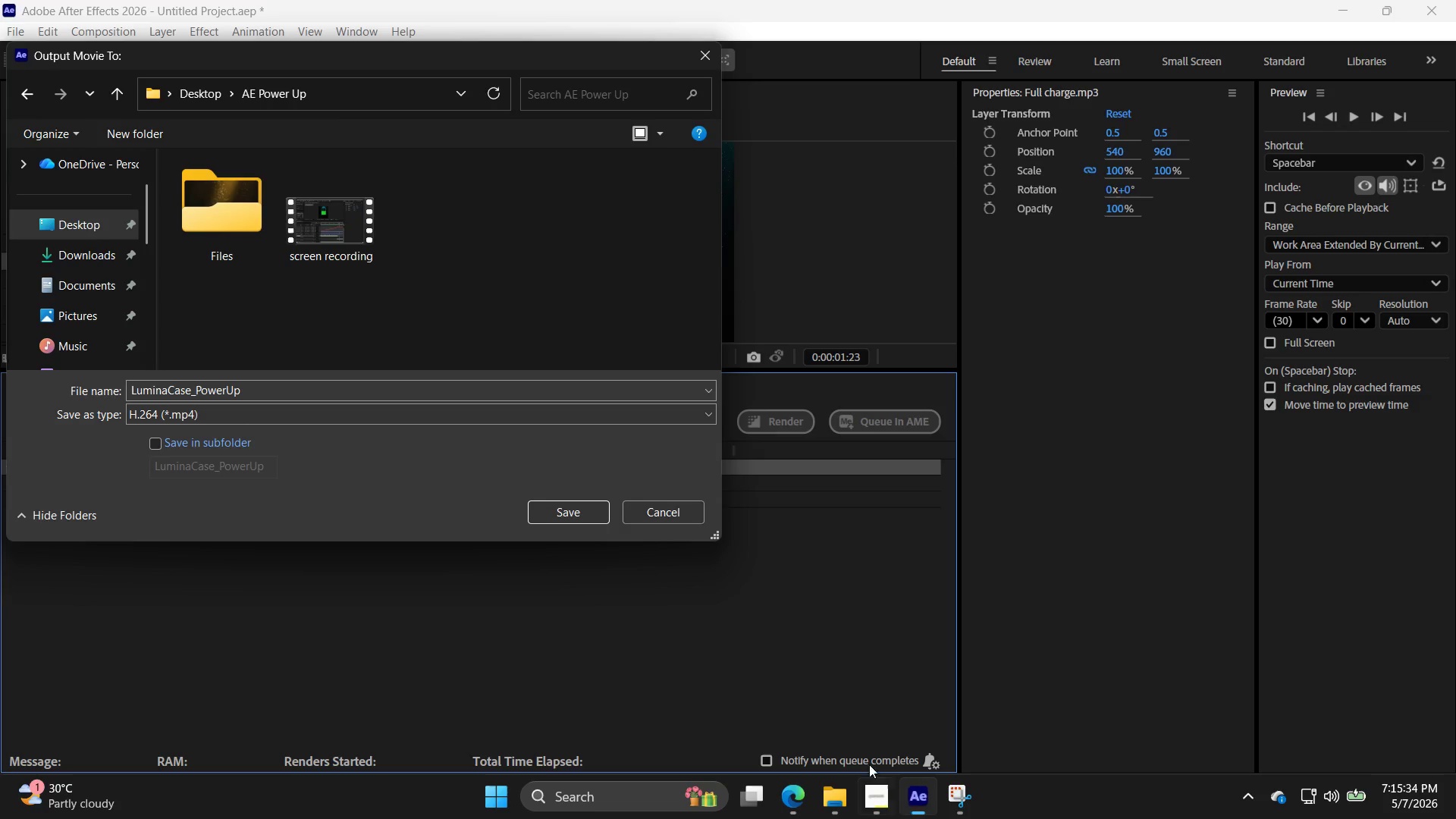 
left_click([419, 391])
 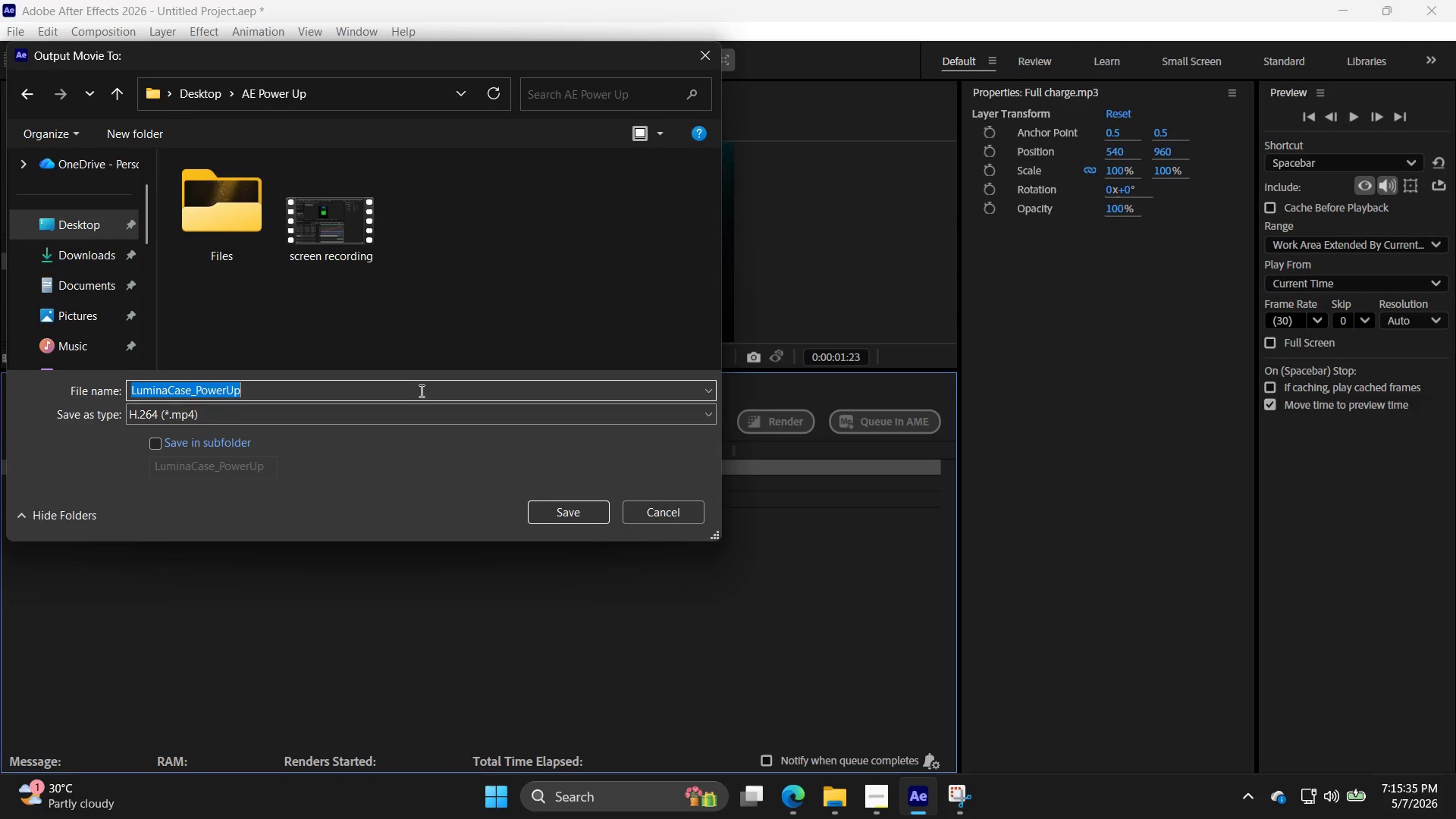 
key(Control+ControlLeft)
 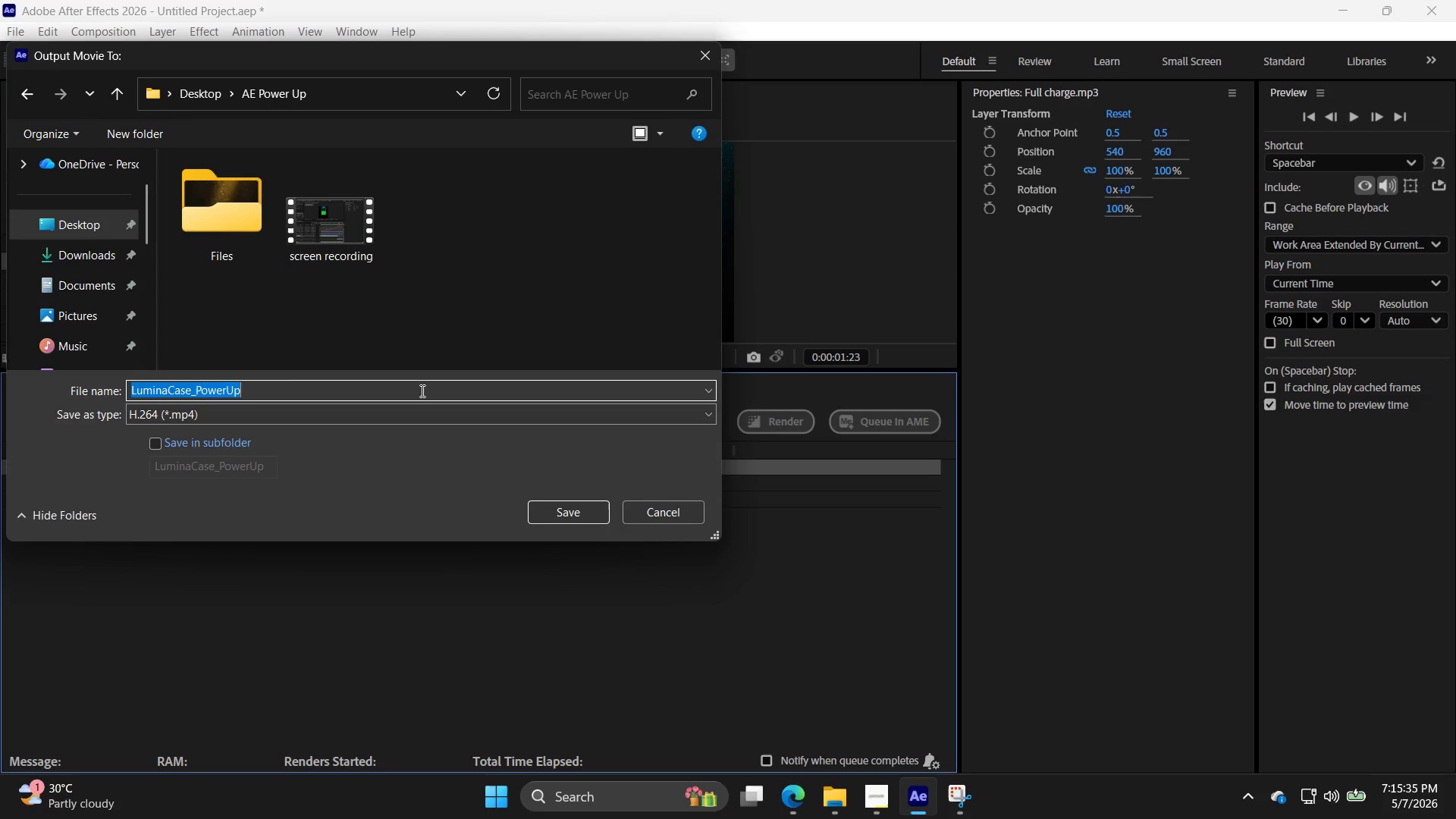 
key(Control+V)
 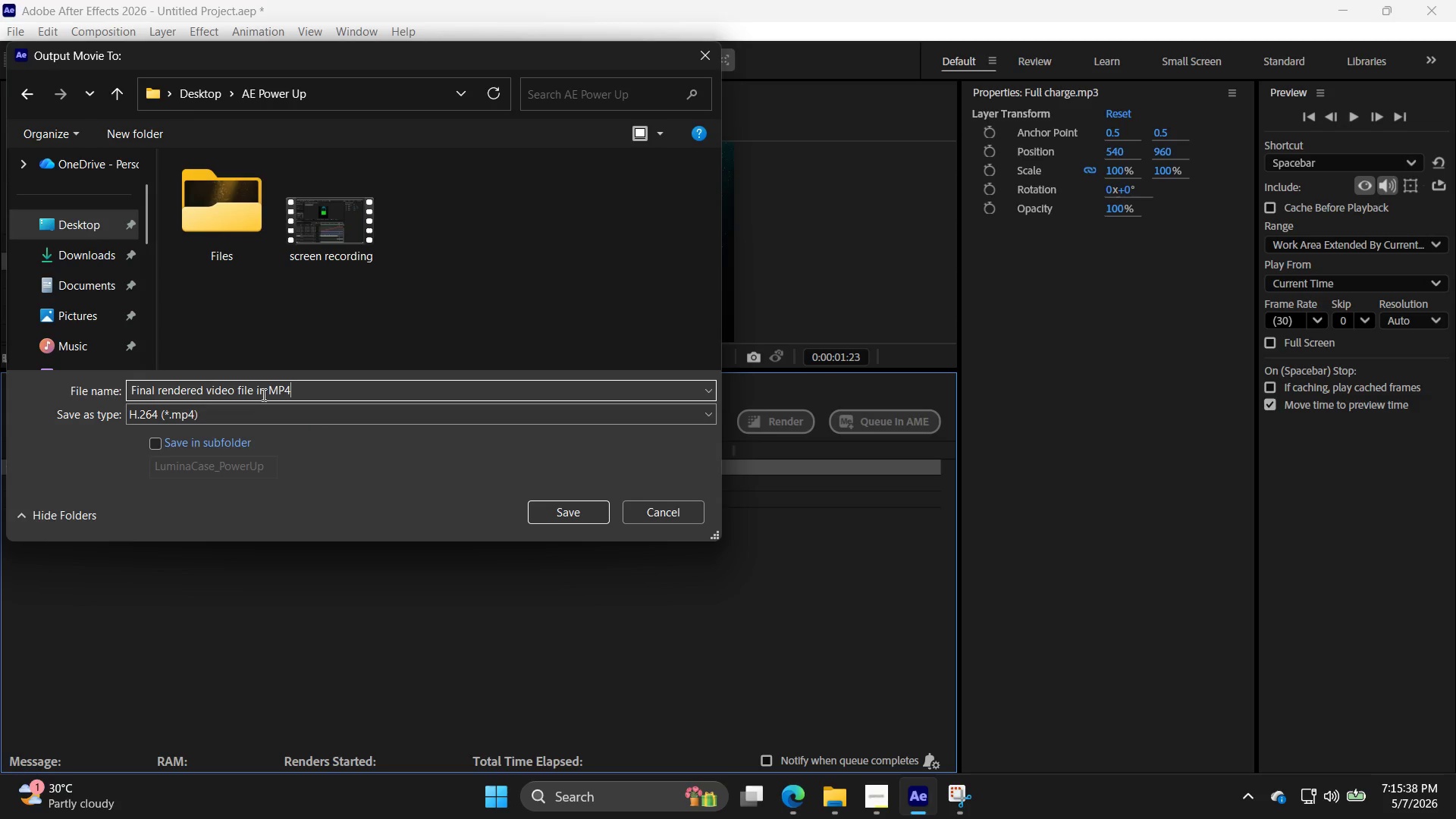 
left_click_drag(start_coordinate=[264, 394], to_coordinate=[255, 398])
 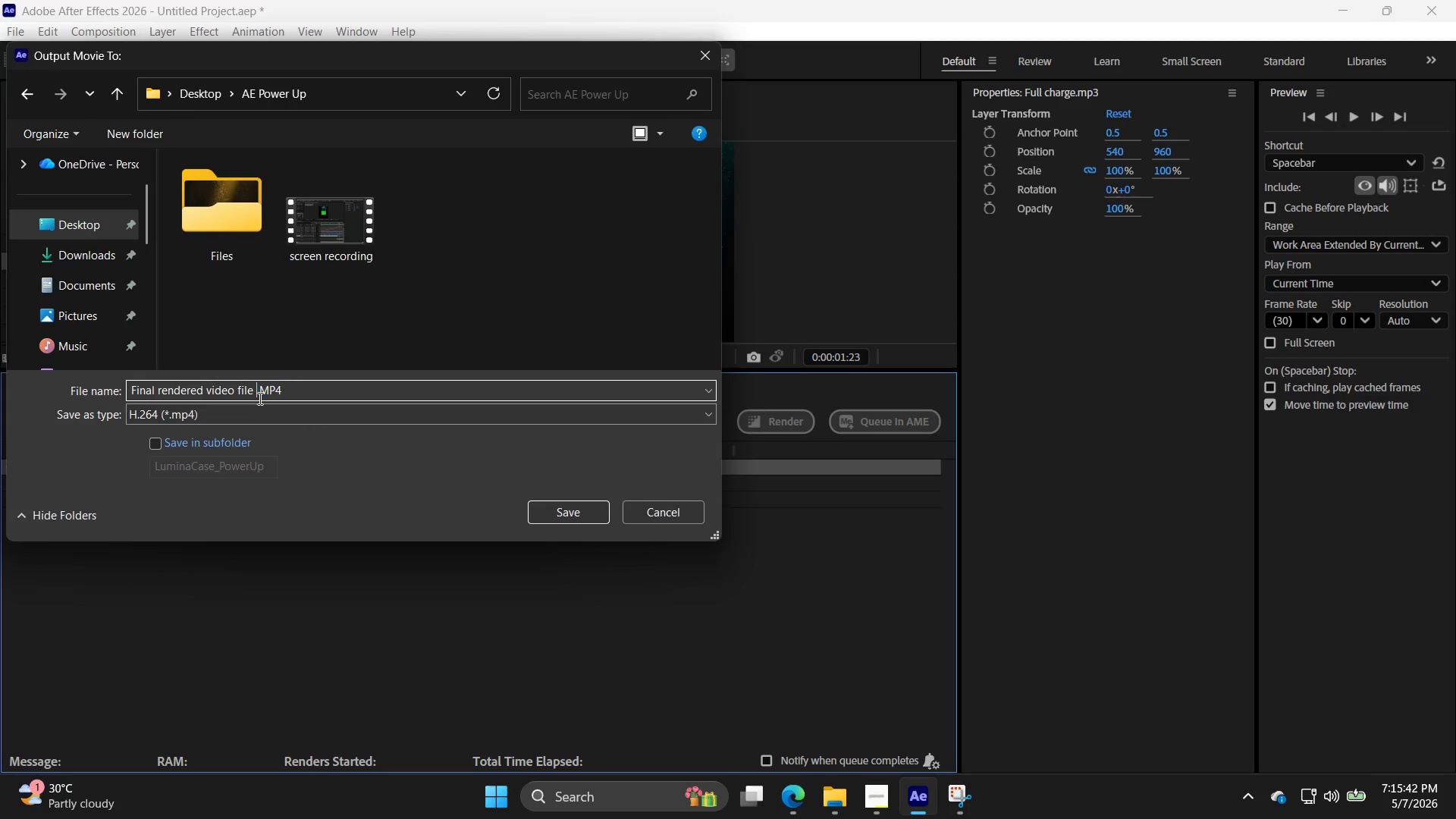 
key(Backspace)
 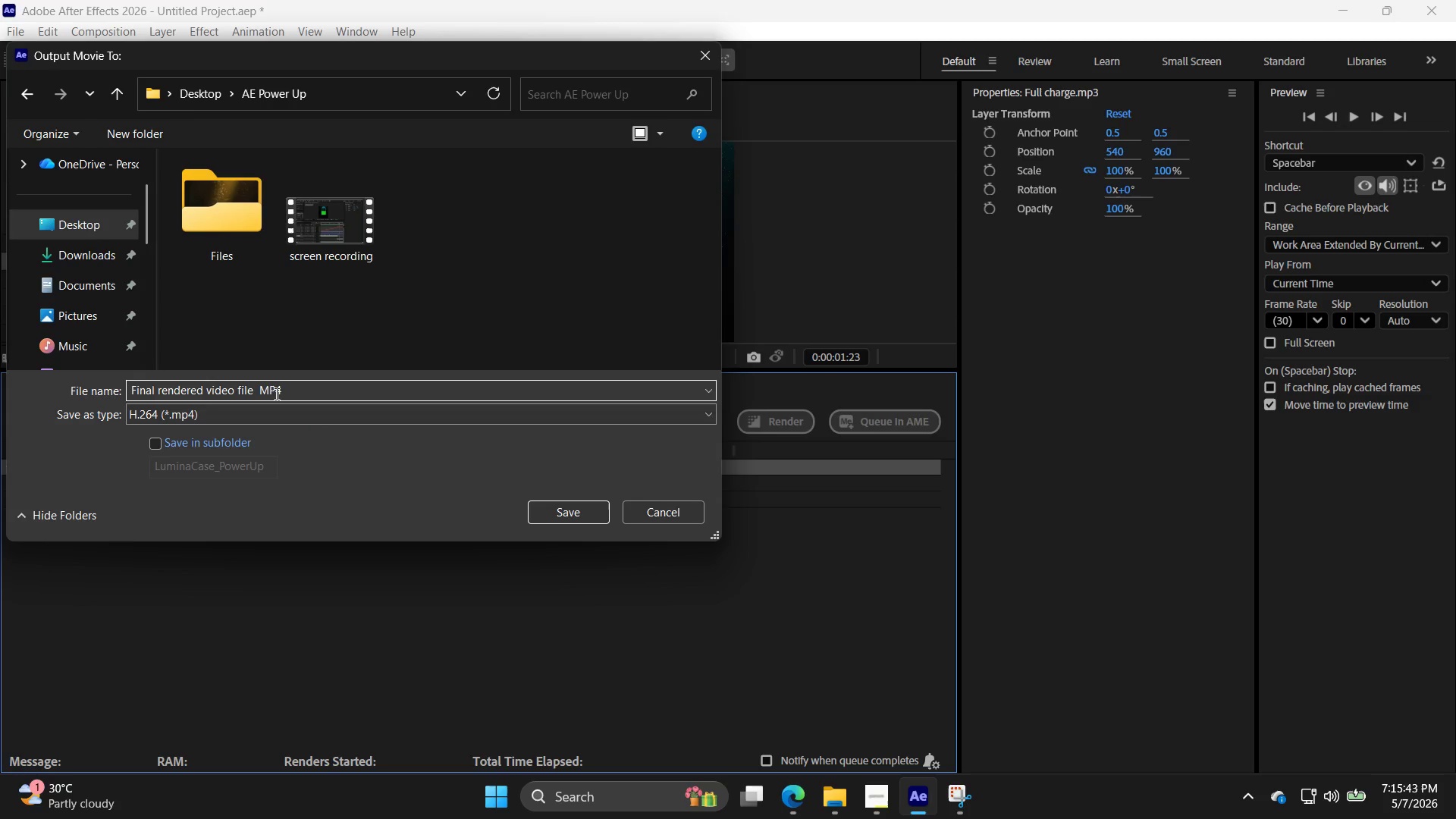 
key(ArrowRight)
 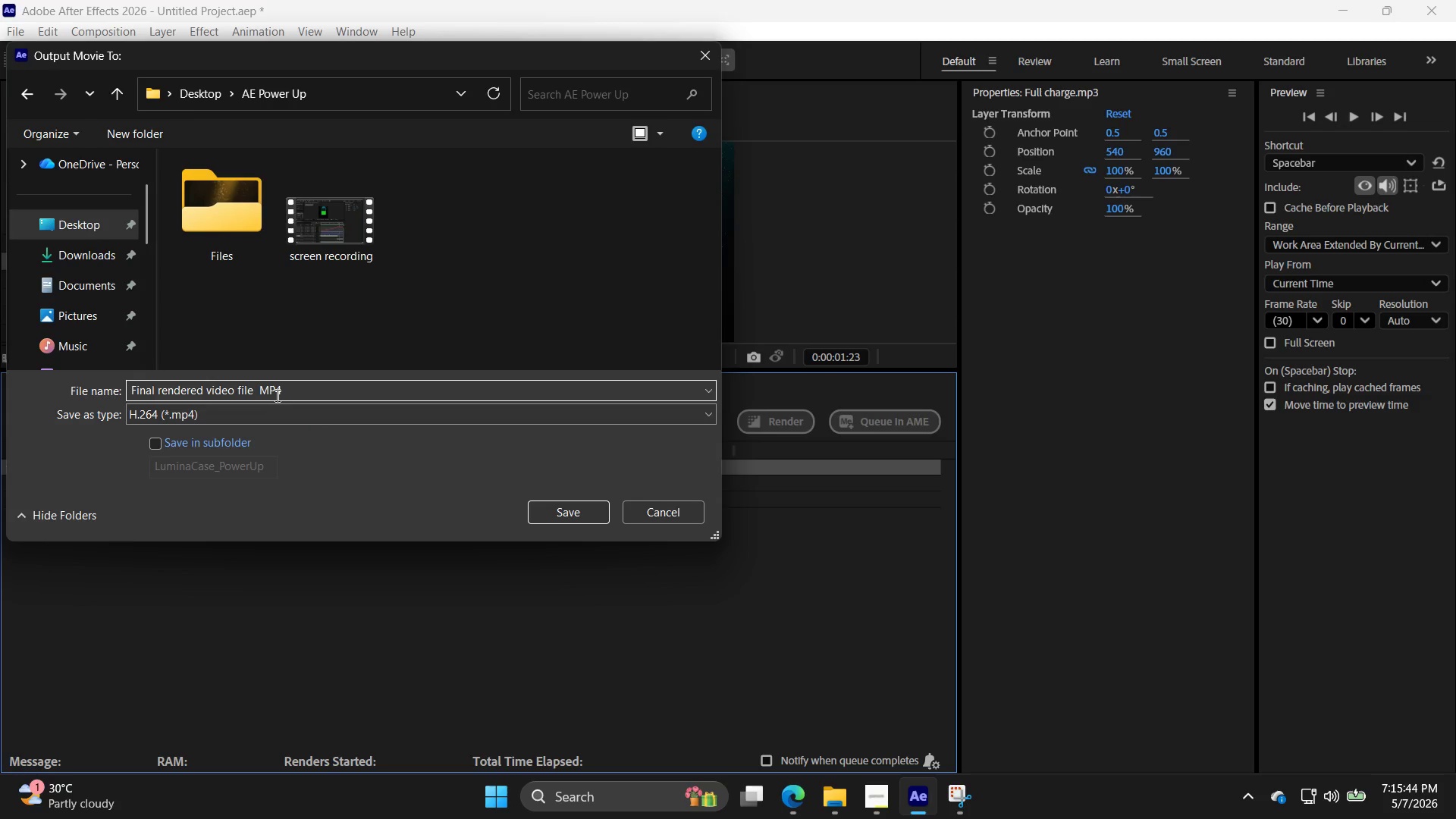 
type((()
 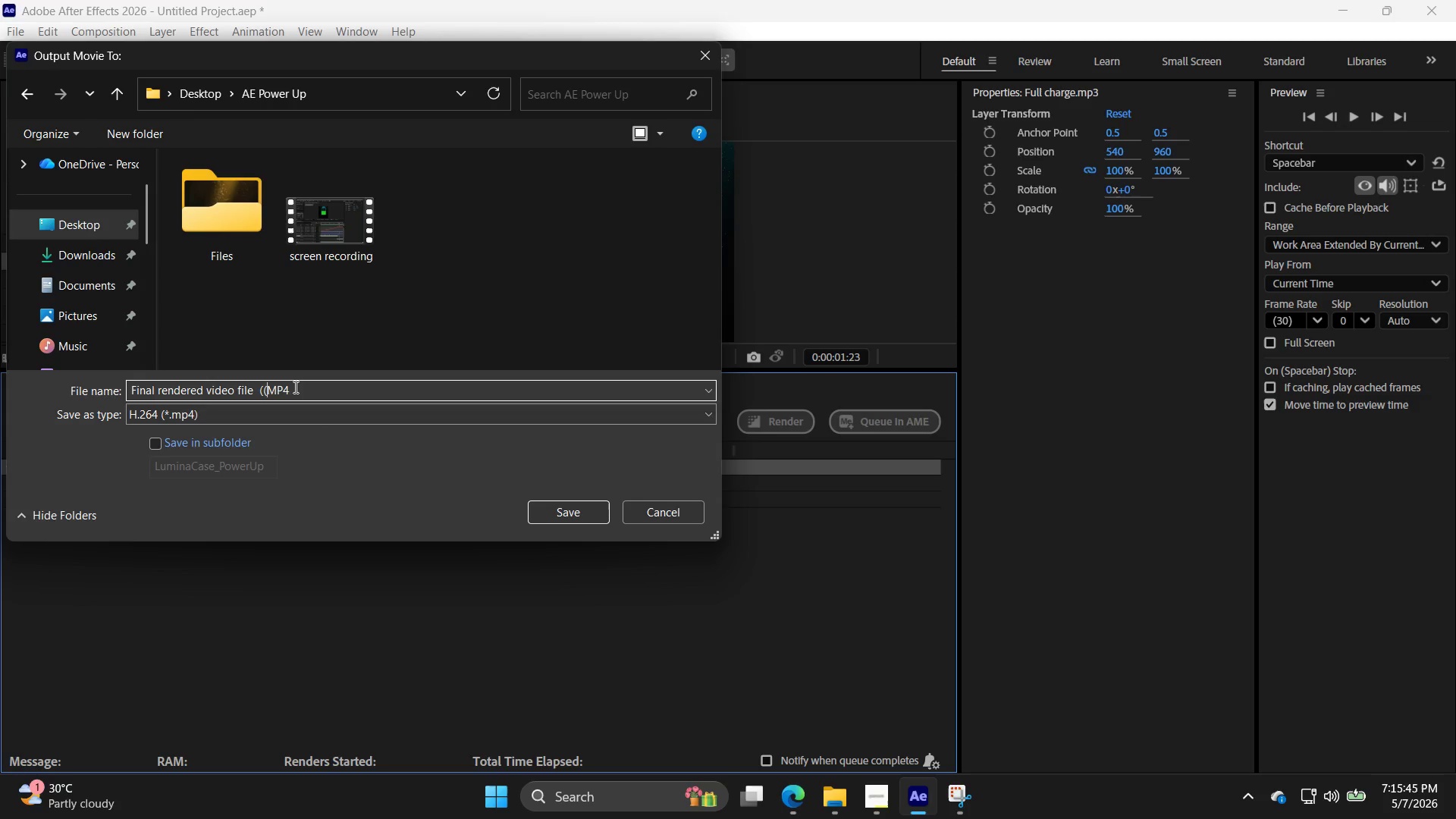 
left_click([294, 387])
 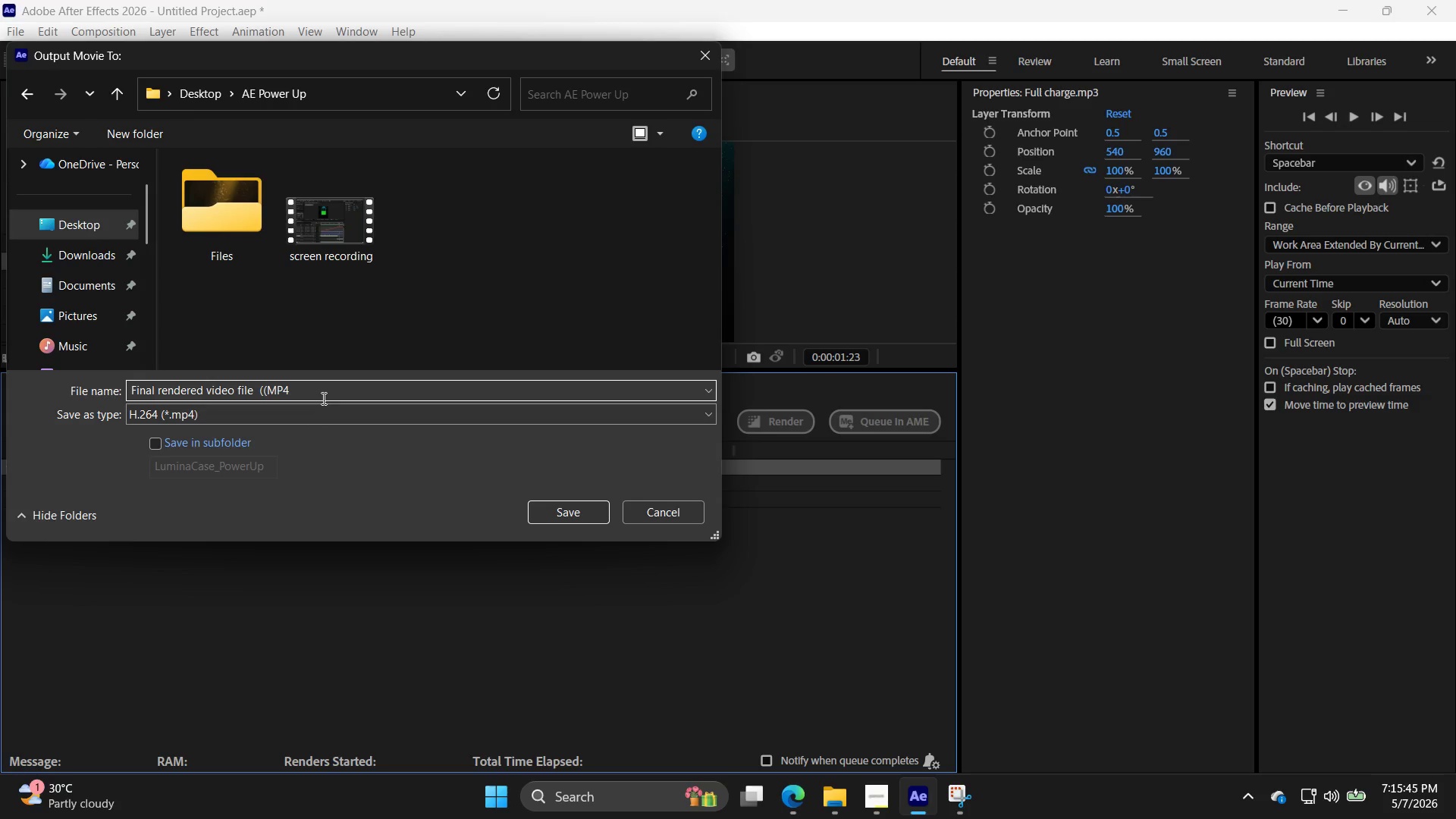 
key(Shift+0)
 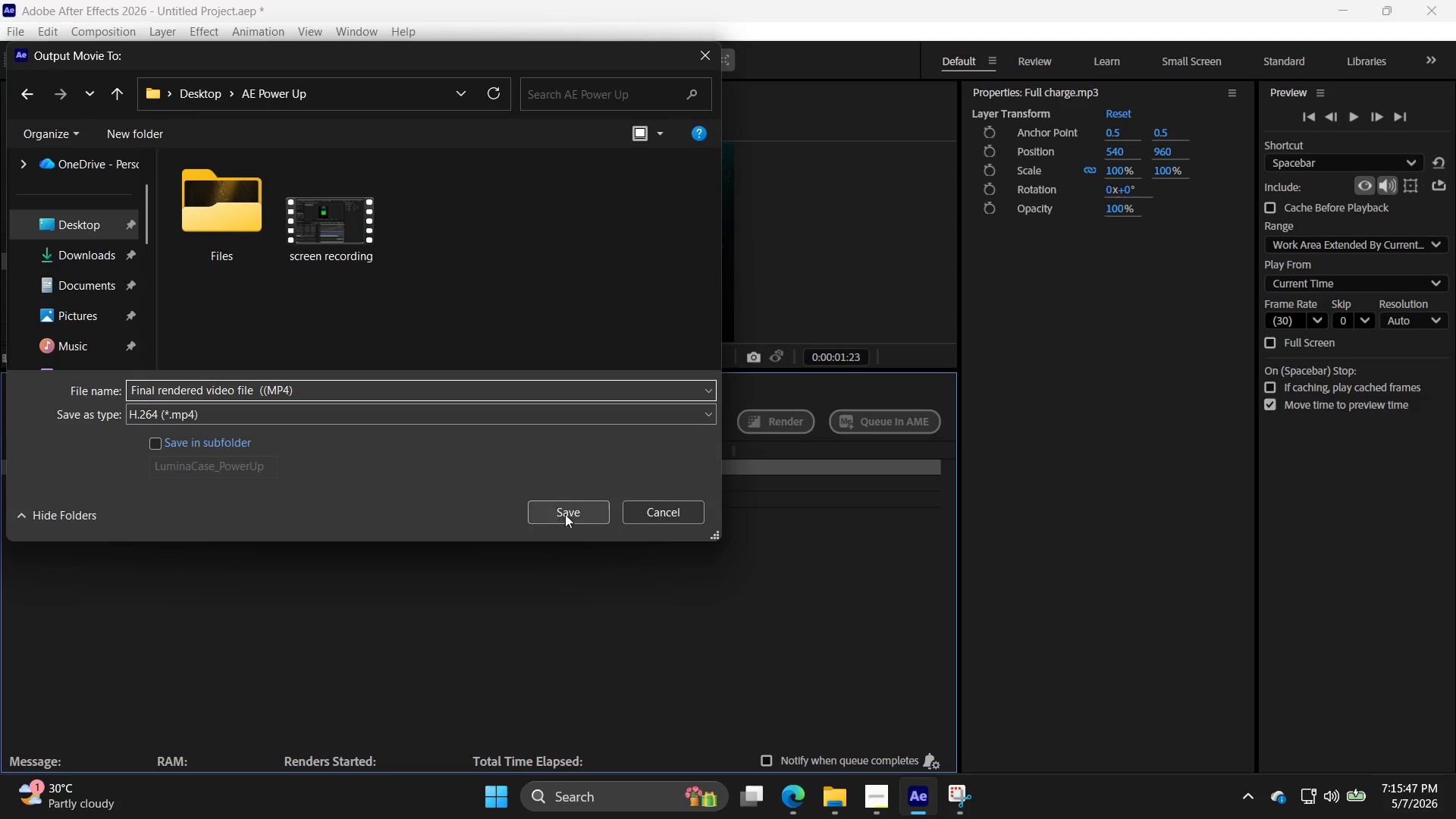 
left_click([577, 520])
 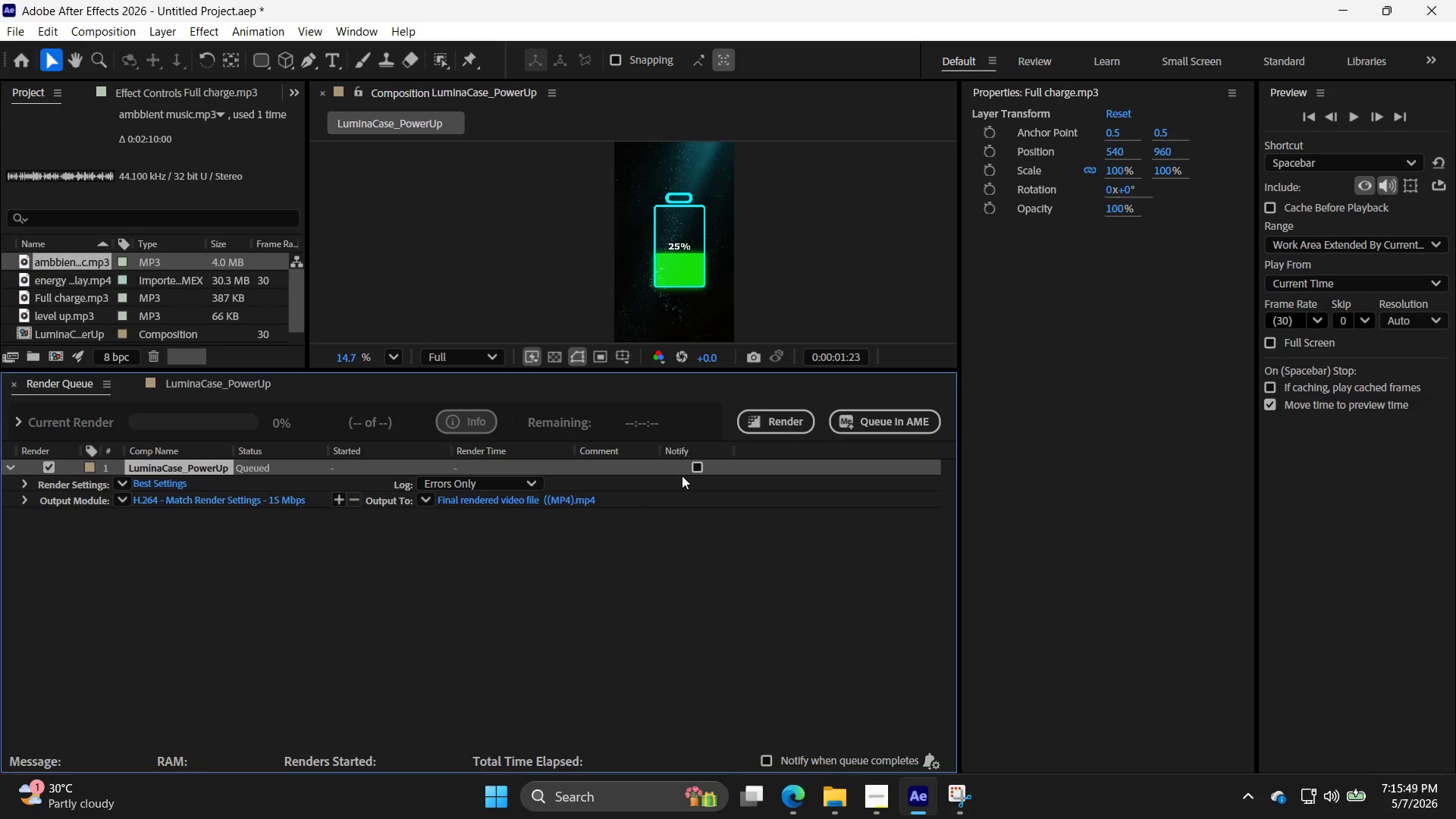 
left_click([767, 417])
 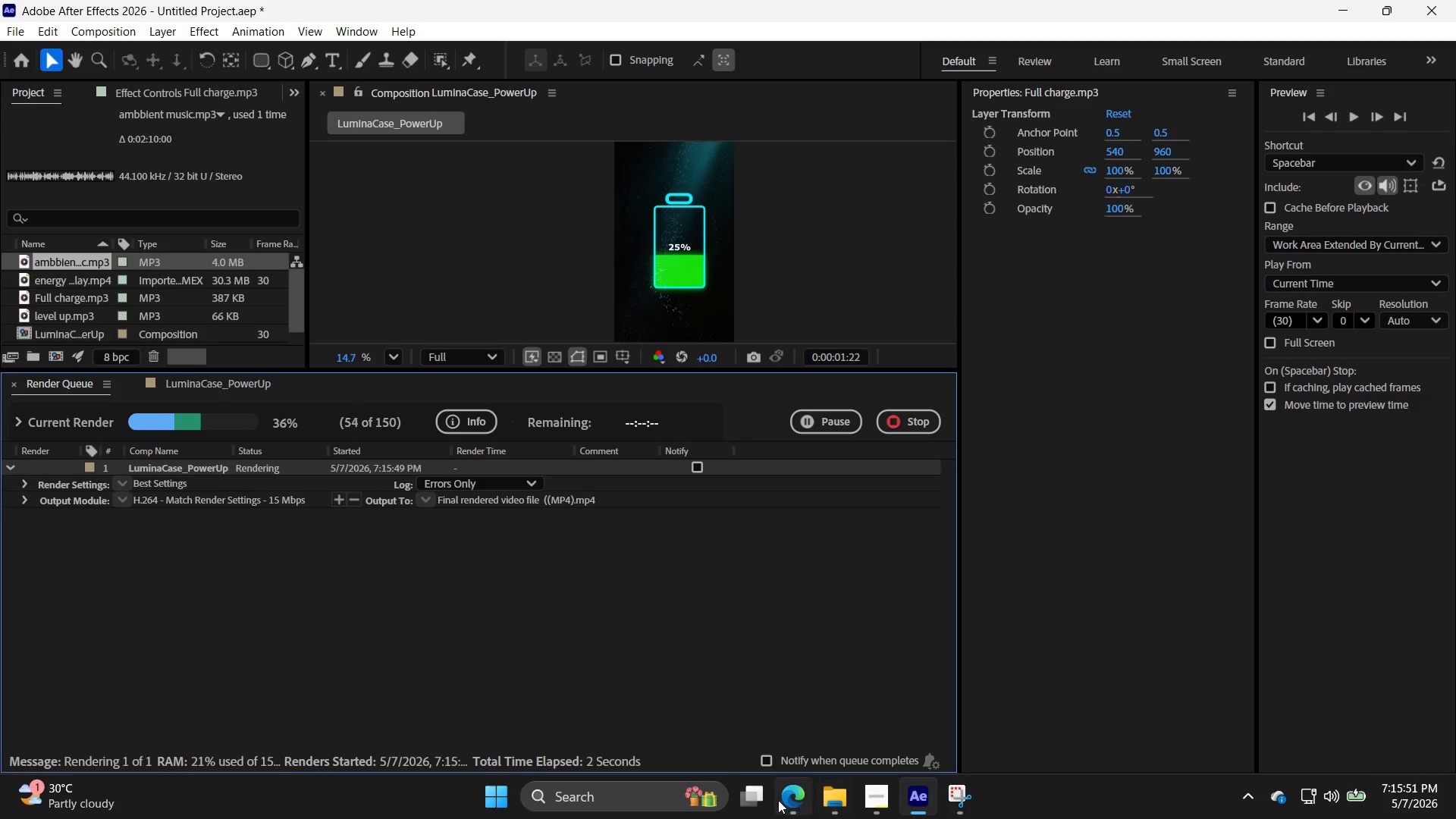 
left_click([880, 794])